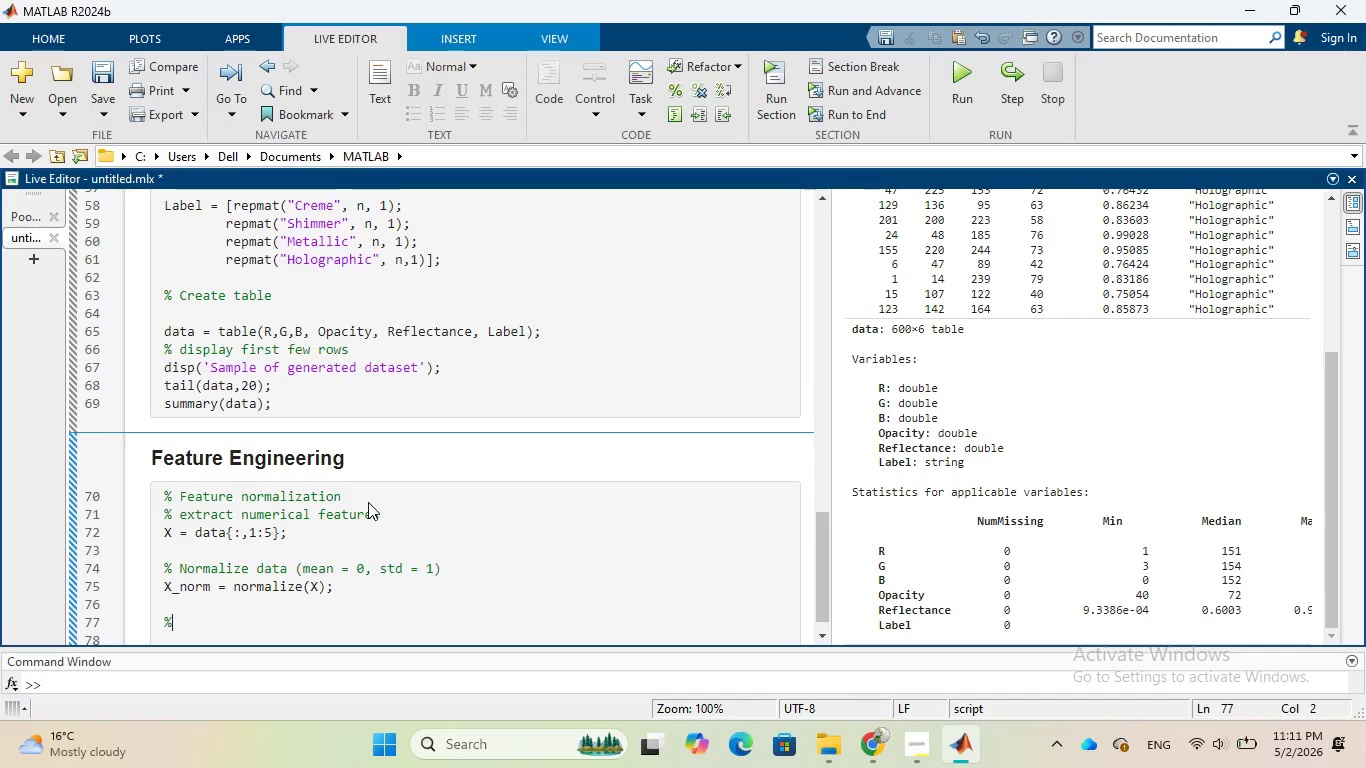 
type( extract lavel)
key(Backspace)
key(Backspace)
key(Backspace)
type(bels)
 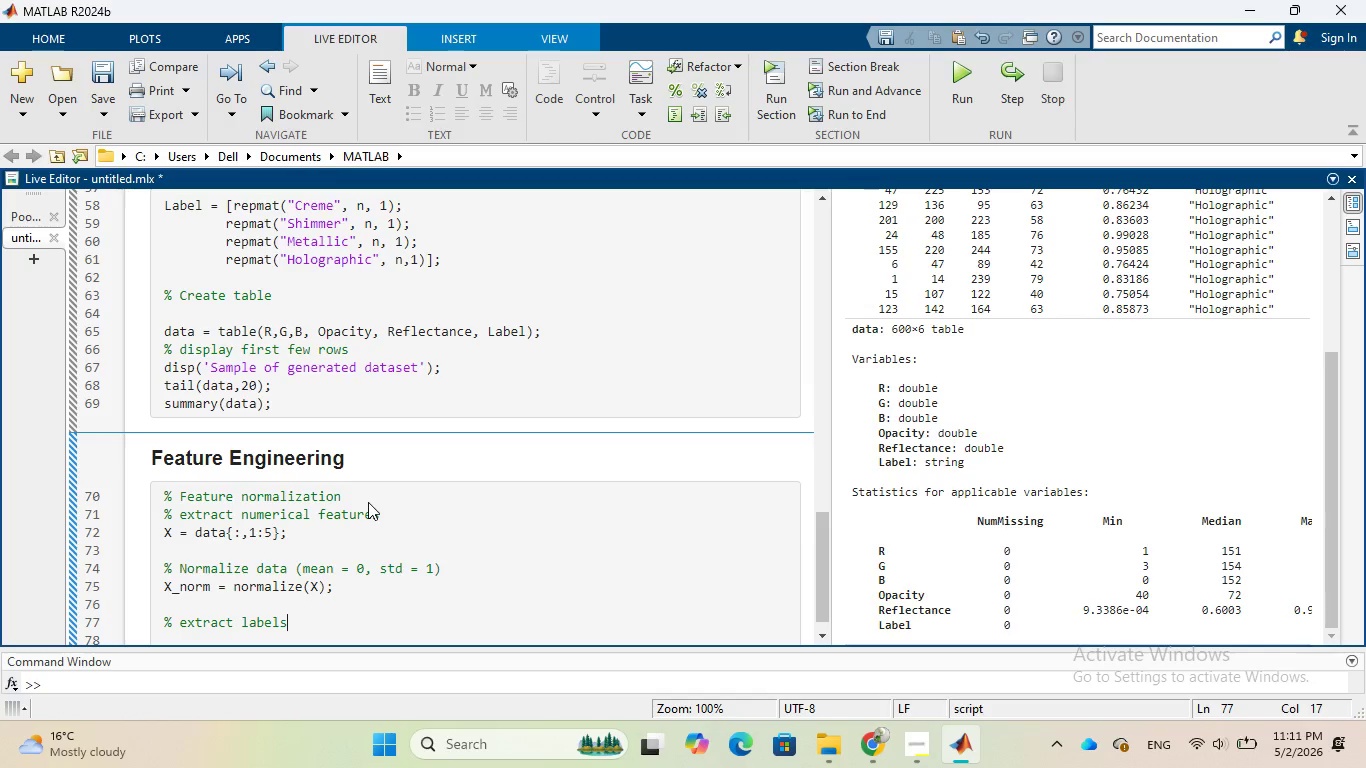 
wait(5.12)
 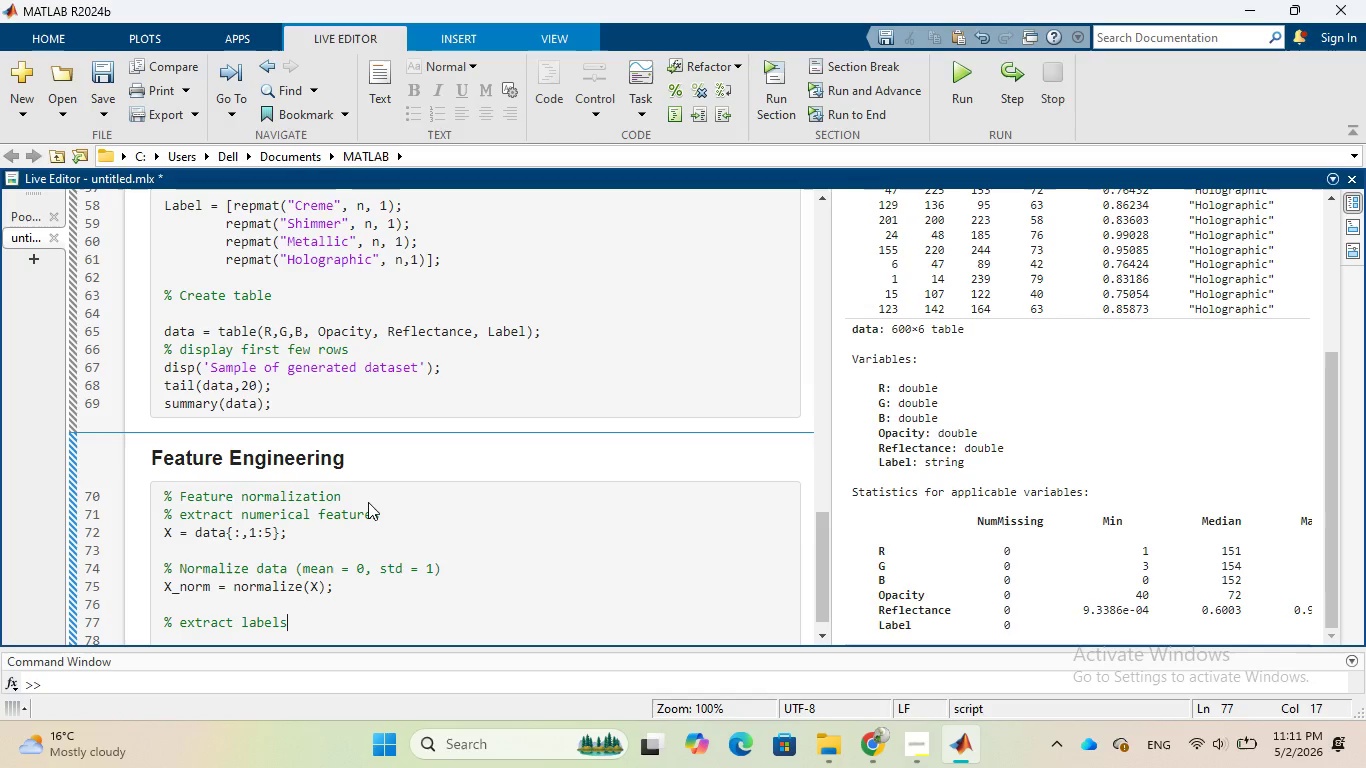 
key(Enter)
 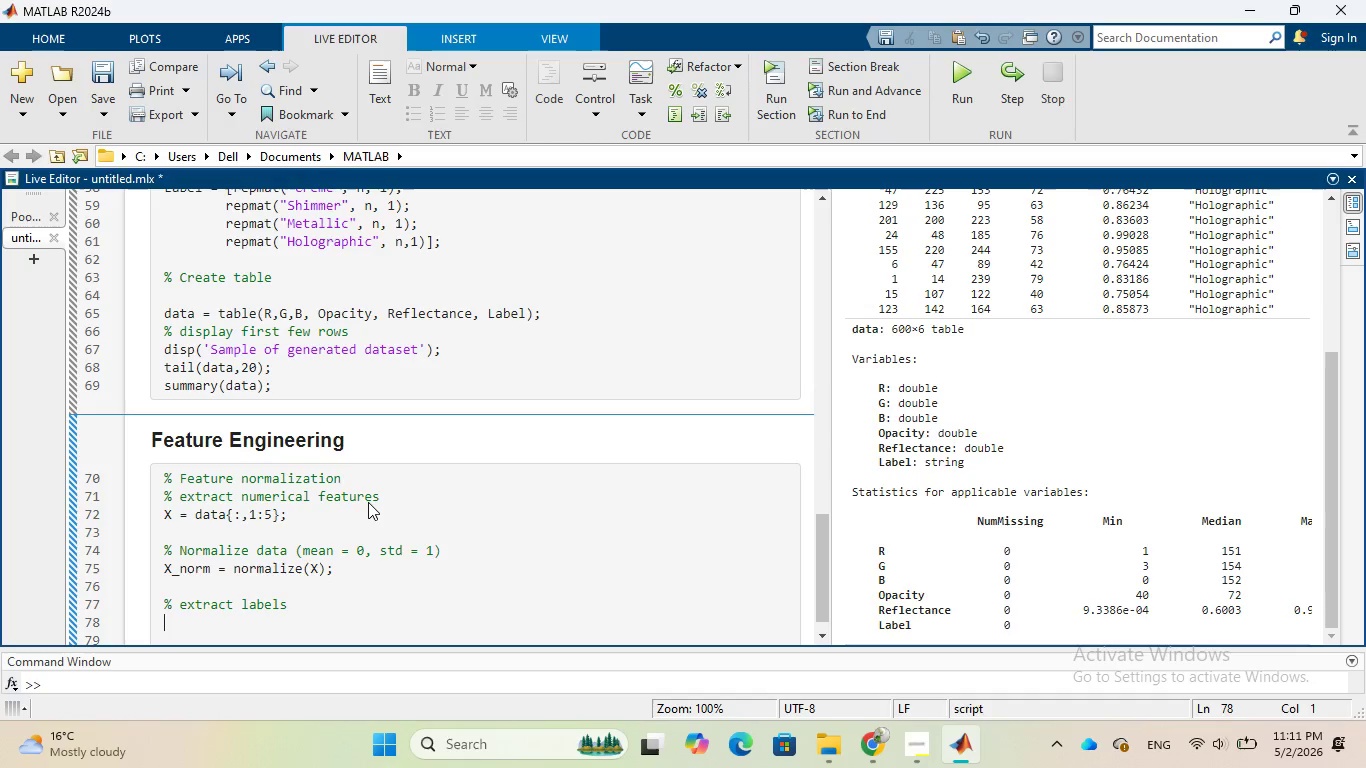 
type(Y = data.LABEL;)
 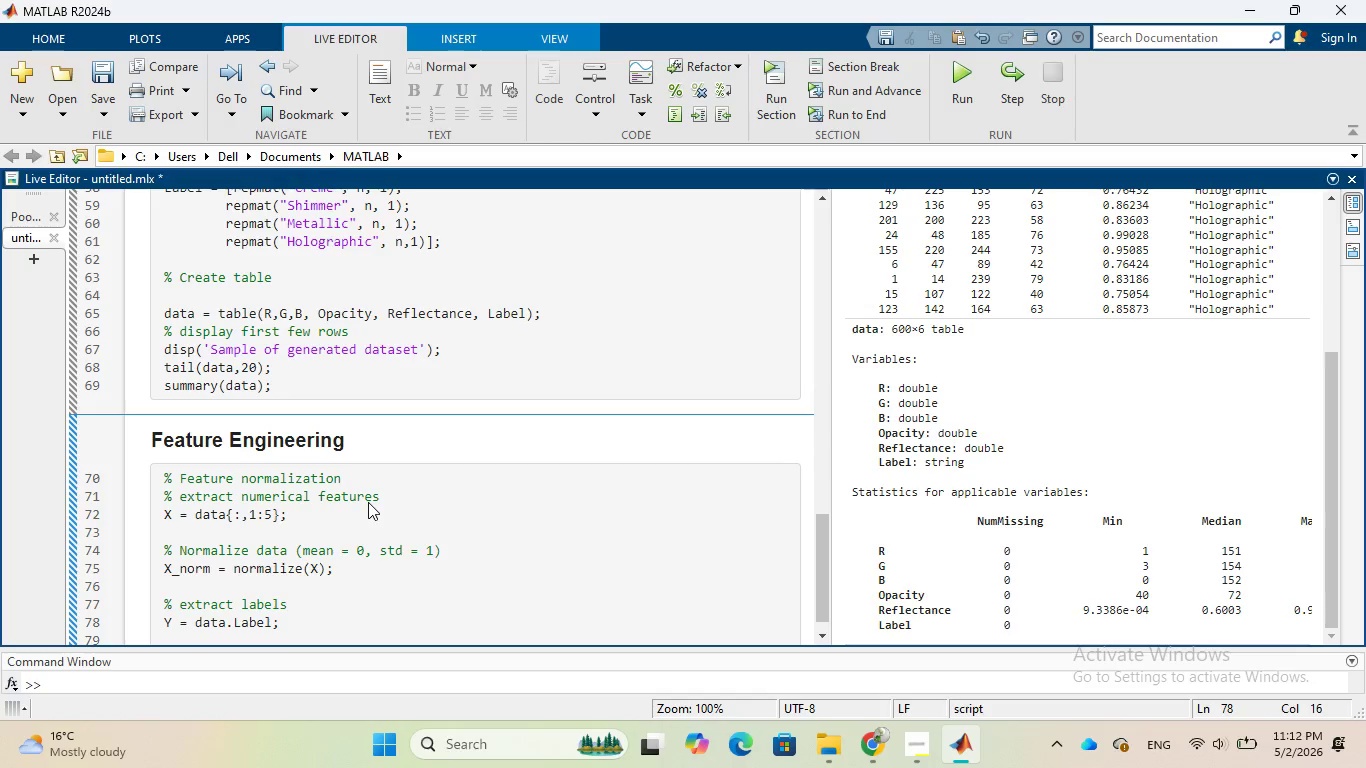 
hold_key(key=CapsLock, duration=0.31)
 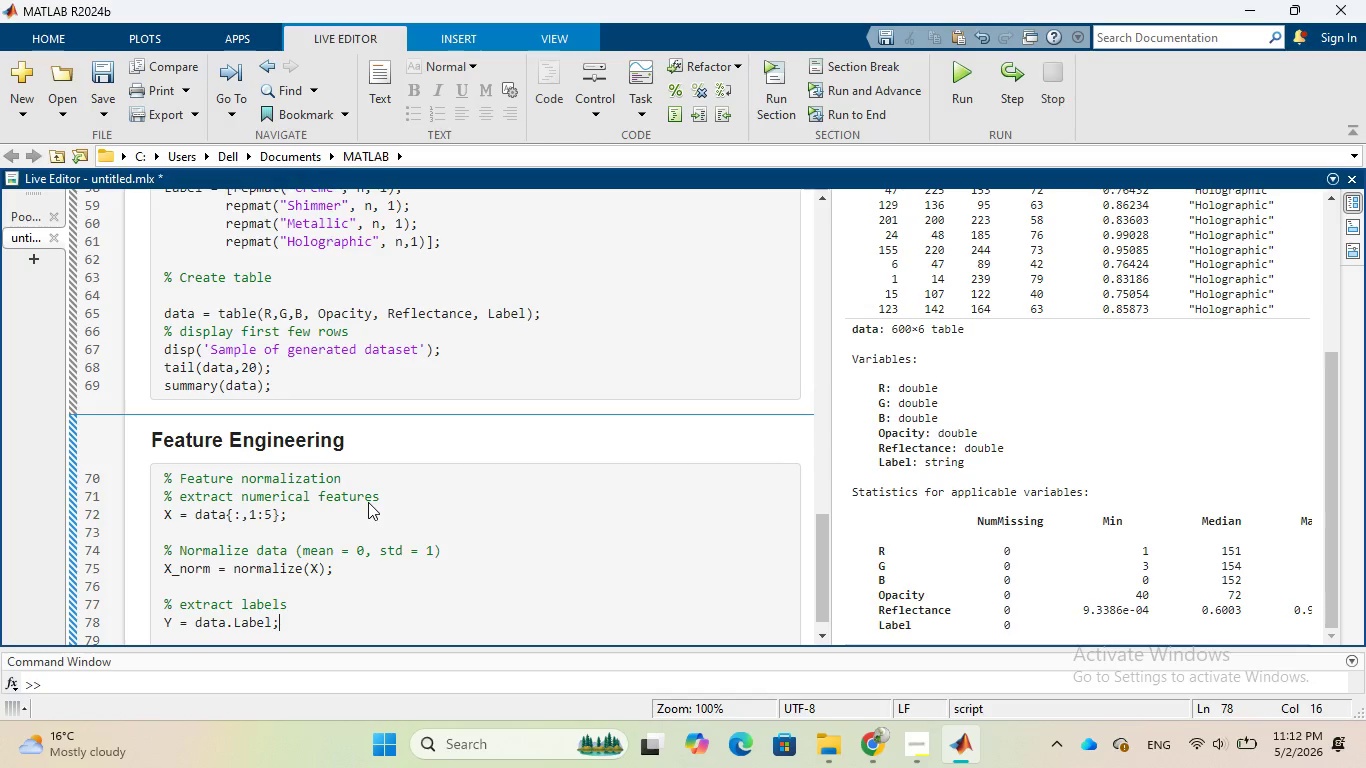 
key(Enter)
 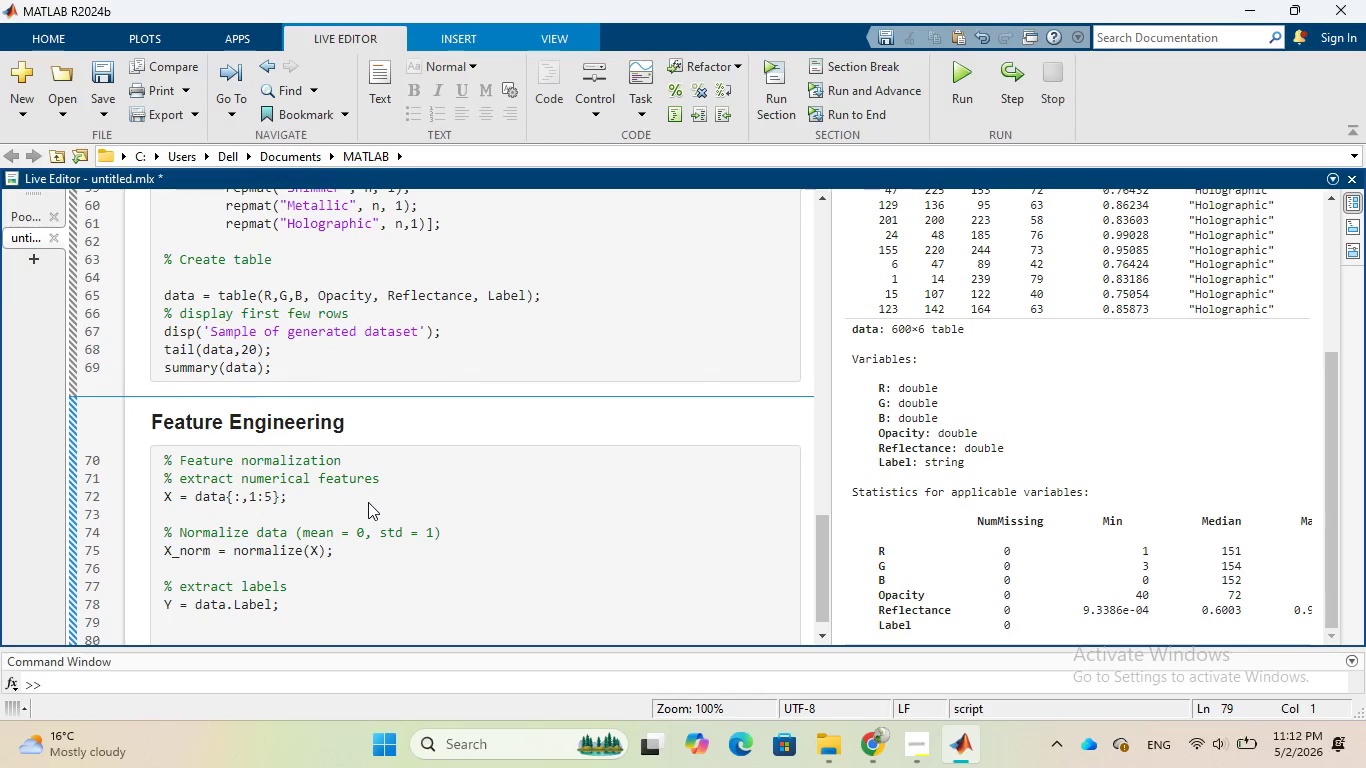 
key(Enter)
 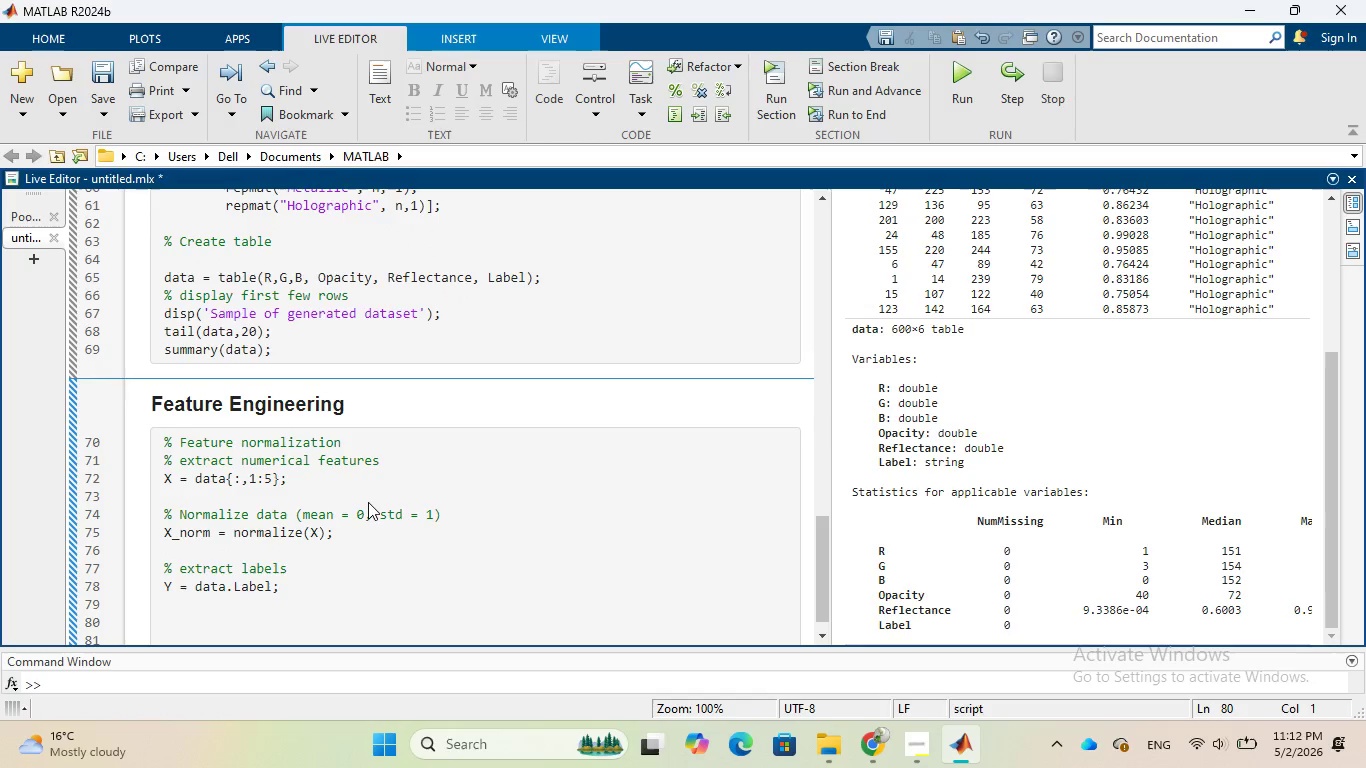 
type(dsi)
key(Backspace)
key(Backspace)
type(isp()
 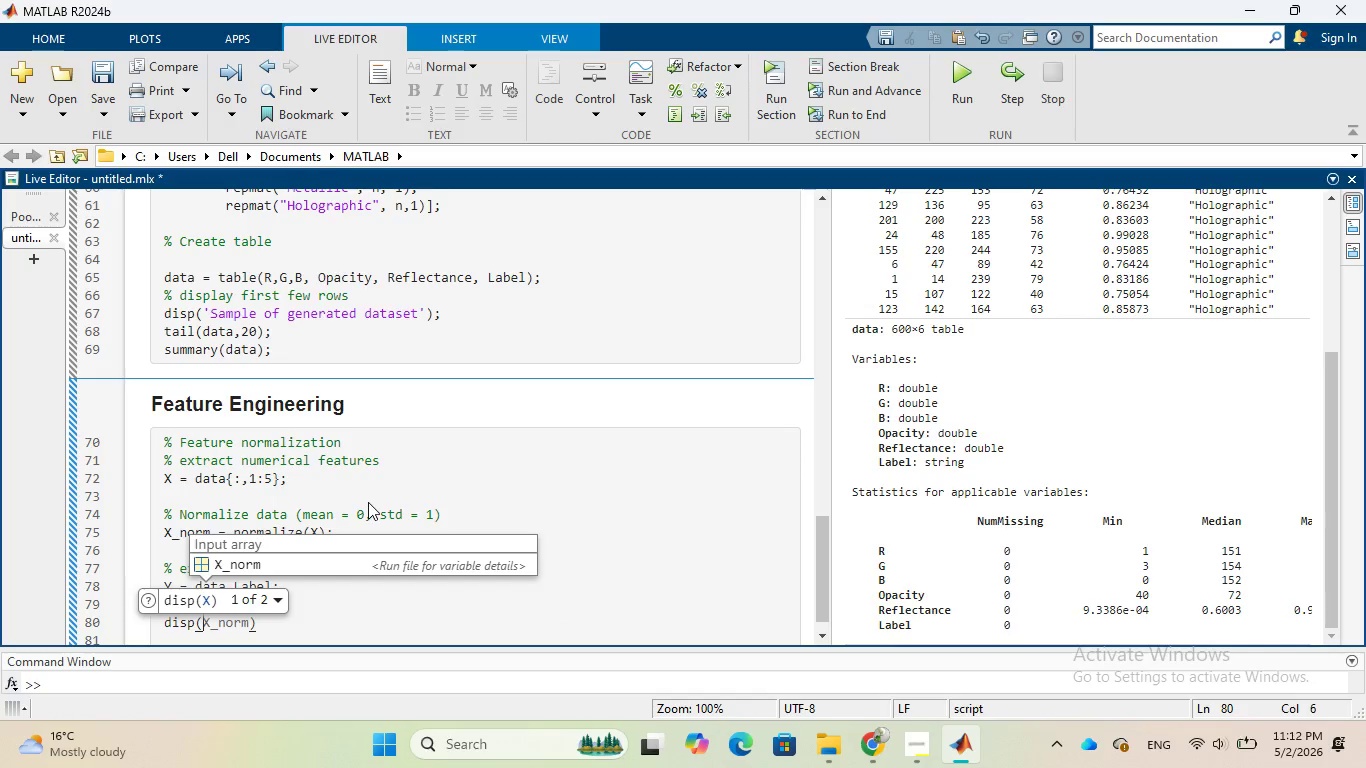 
wait(8.84)
 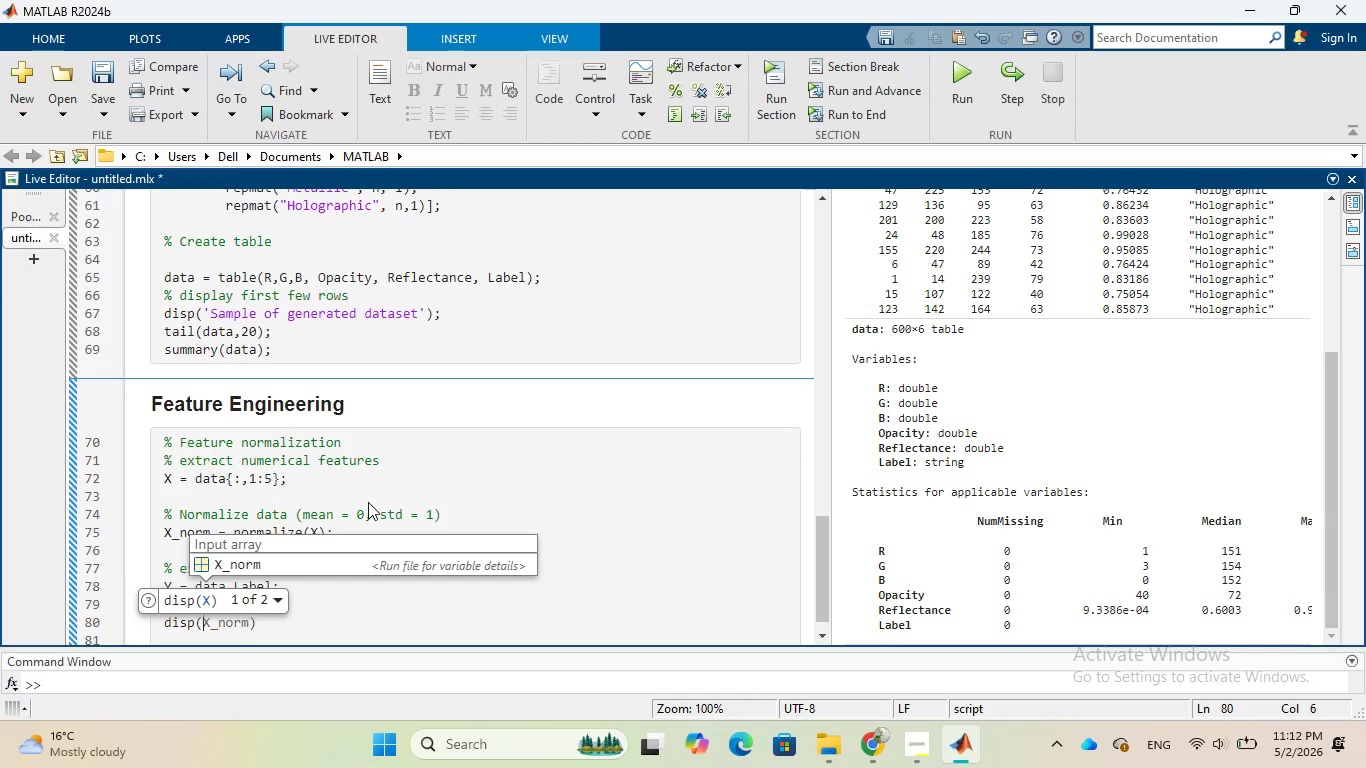 
type('Feature normalization complete)
 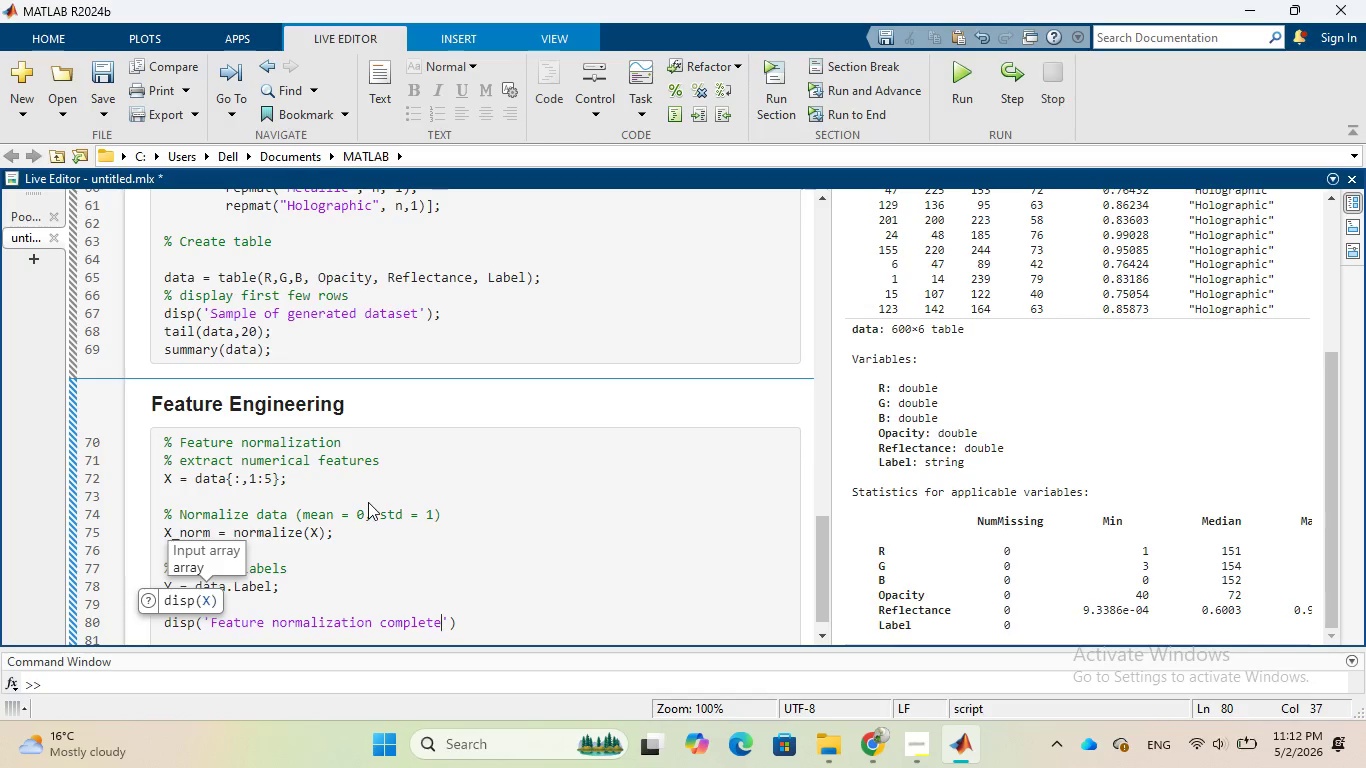 
key(Period)
 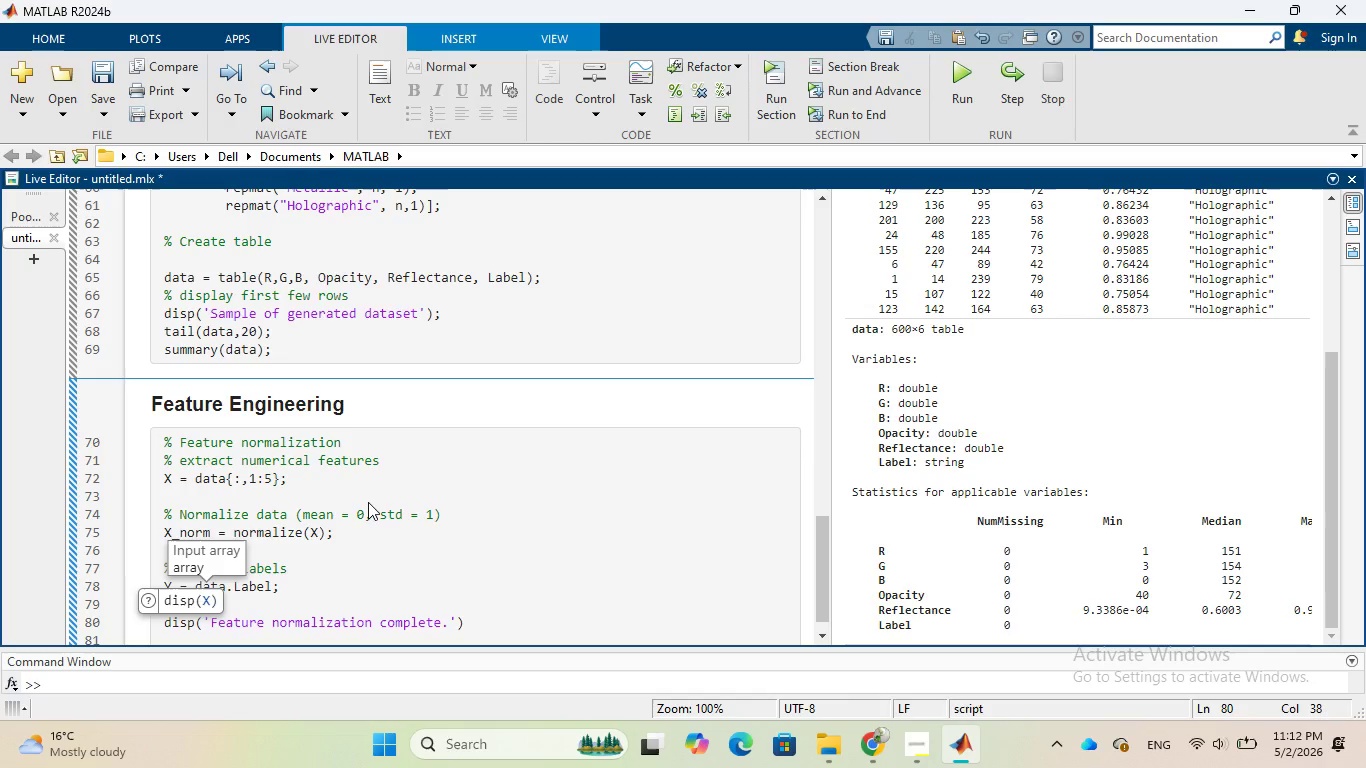 
key(ArrowRight)
 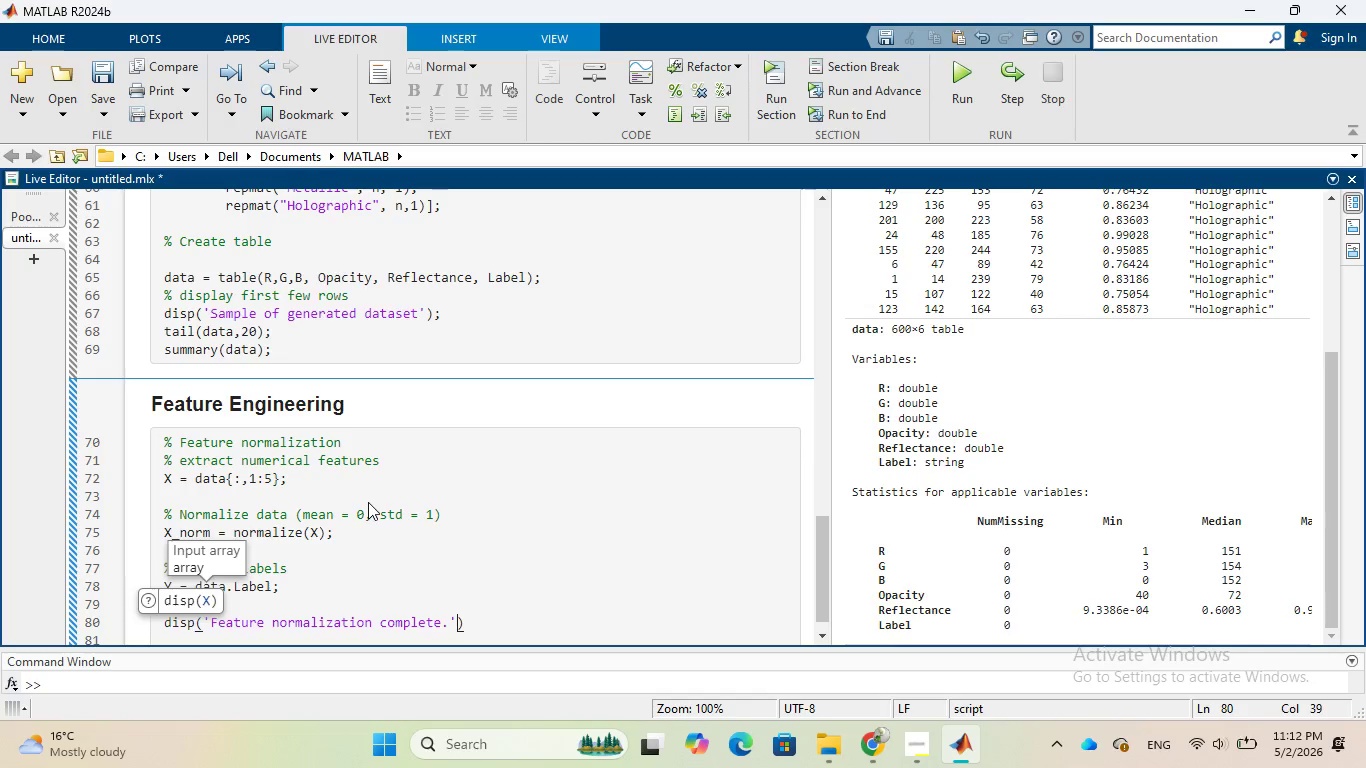 
key(ArrowRight)
 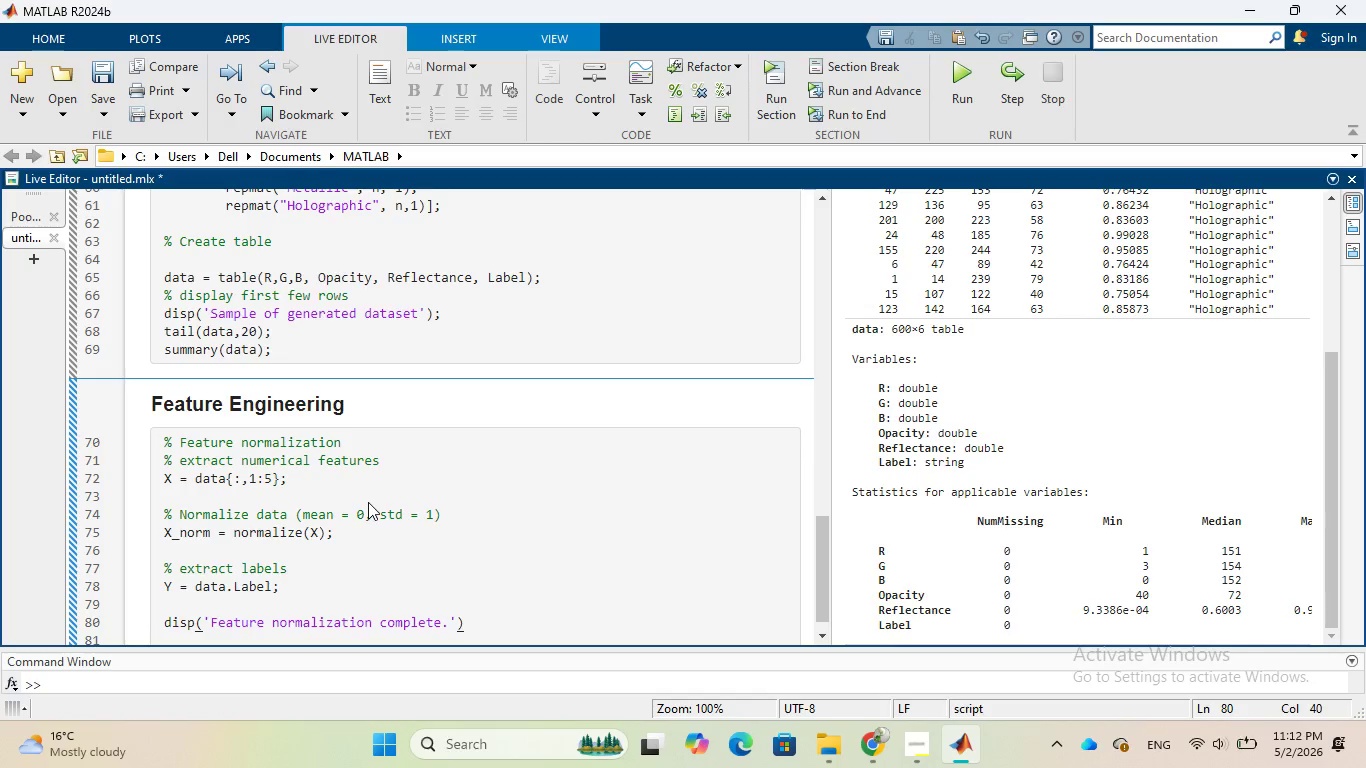 
key(Semicolon)
 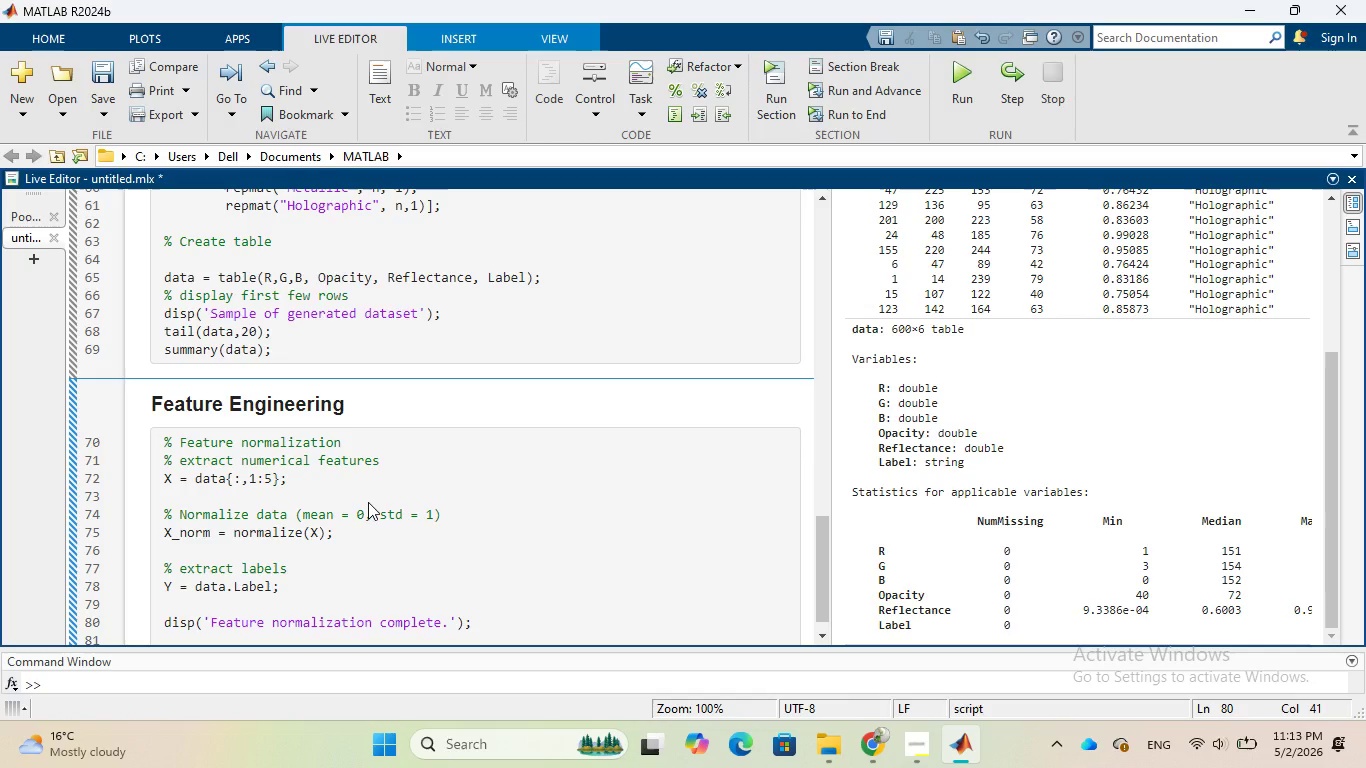 
wait(32.59)
 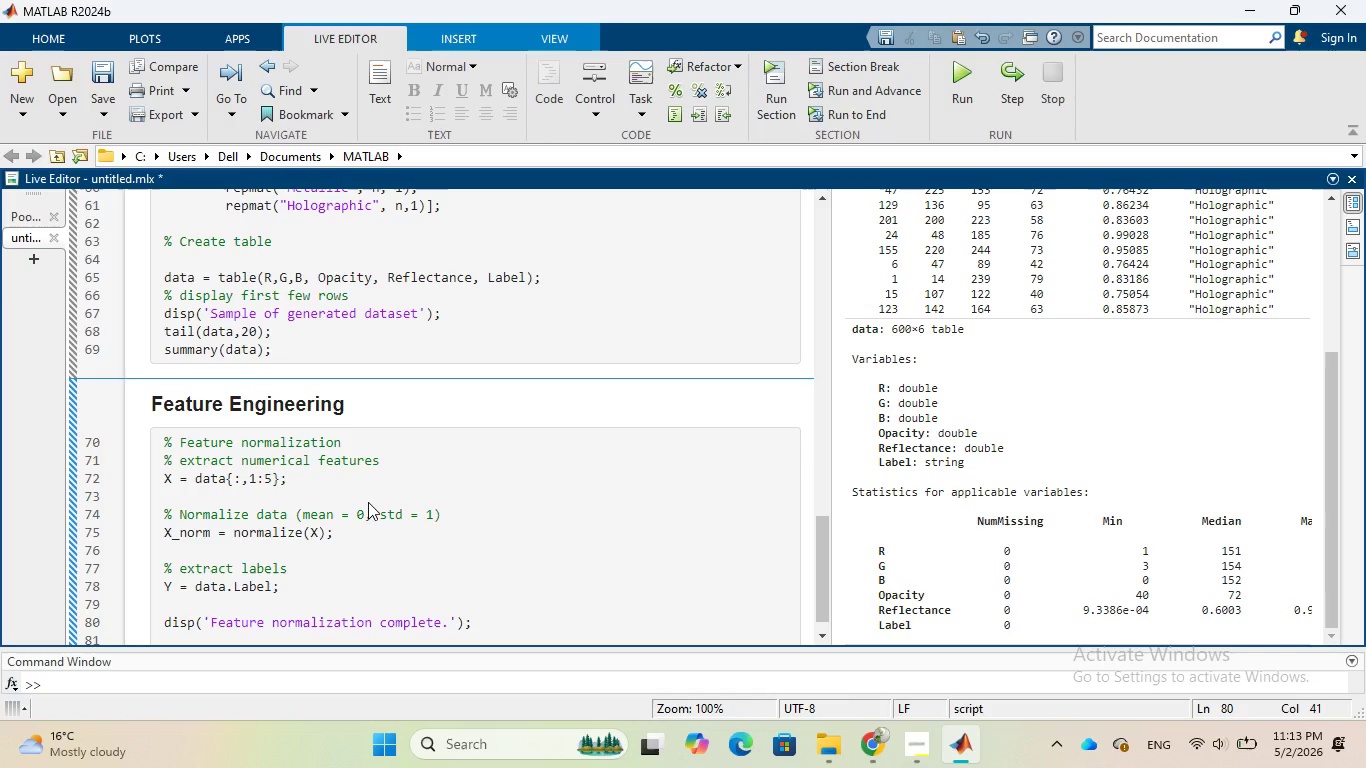 
left_click([954, 79])
 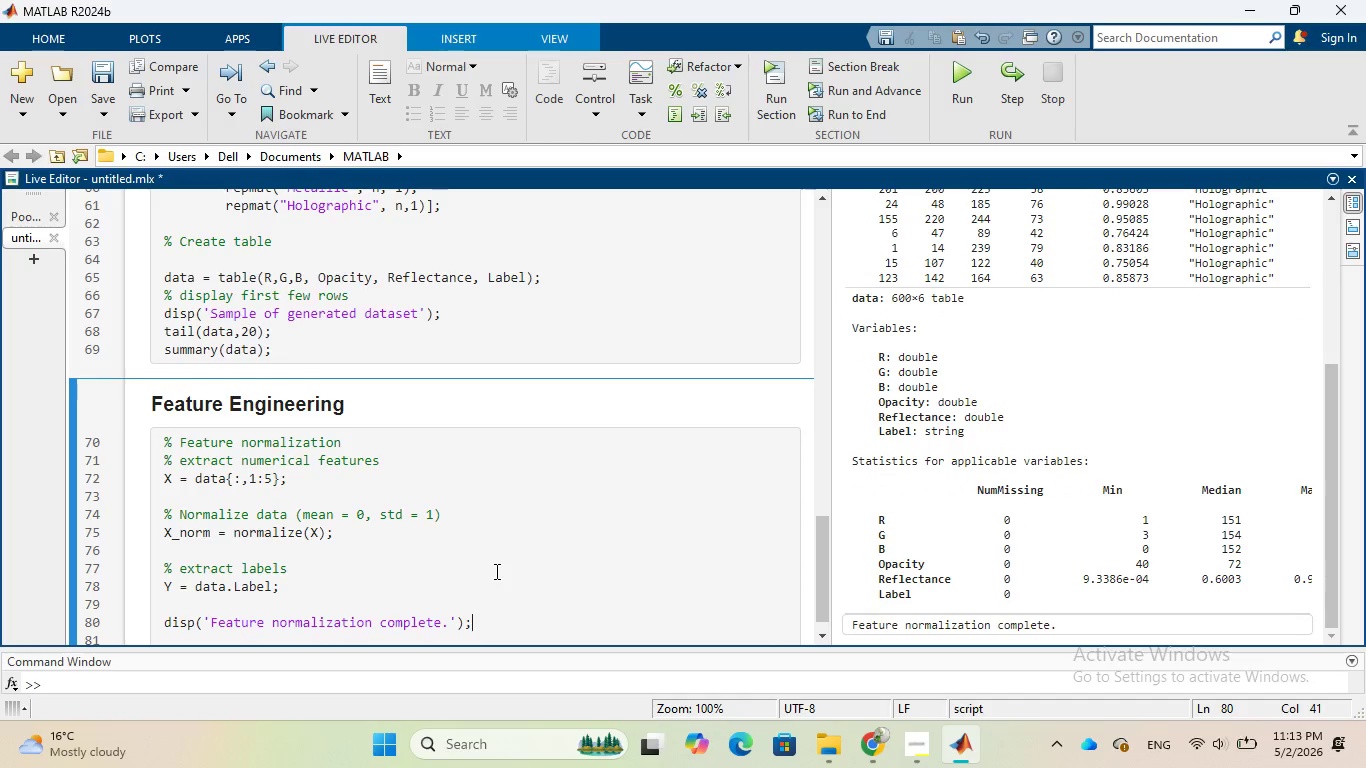 
scroll: coordinate [503, 606], scroll_direction: down, amount: 2.0
 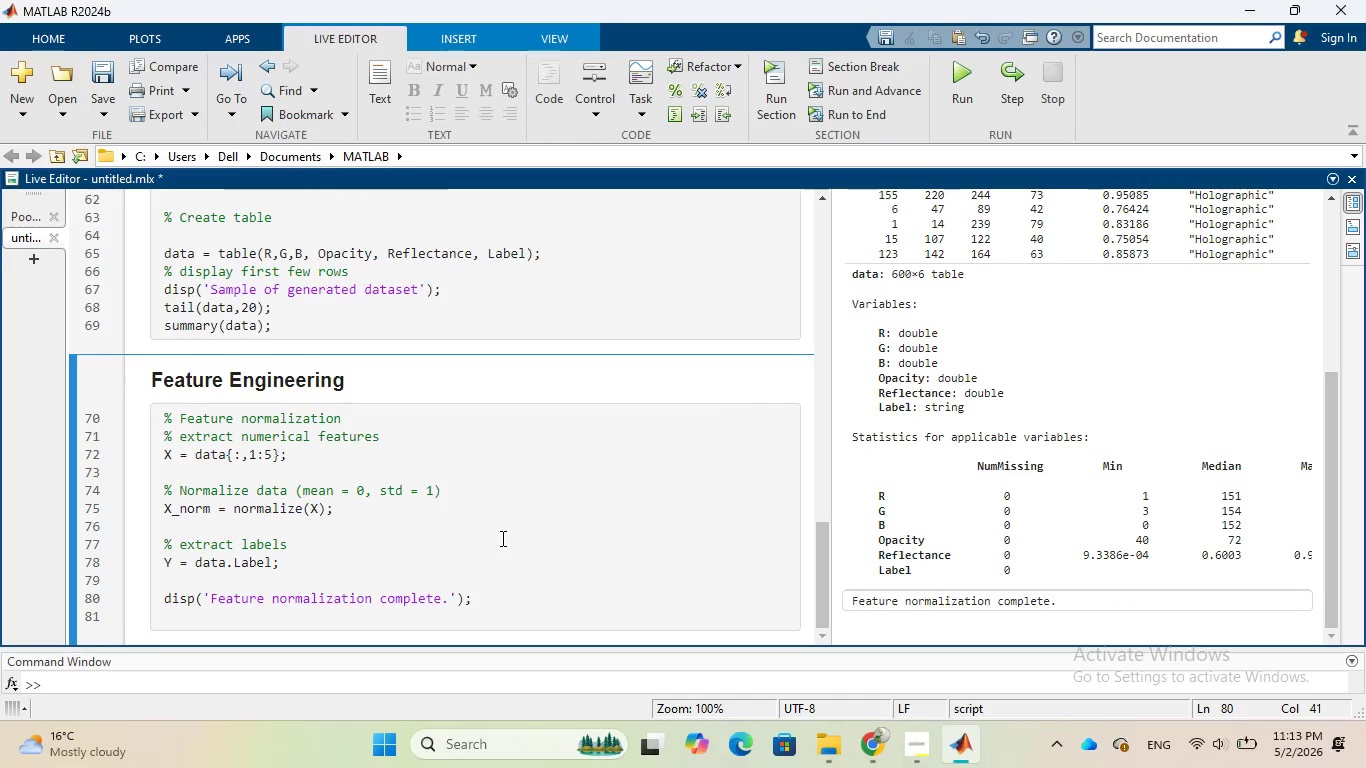 
scroll: coordinate [501, 538], scroll_direction: up, amount: 3.0
 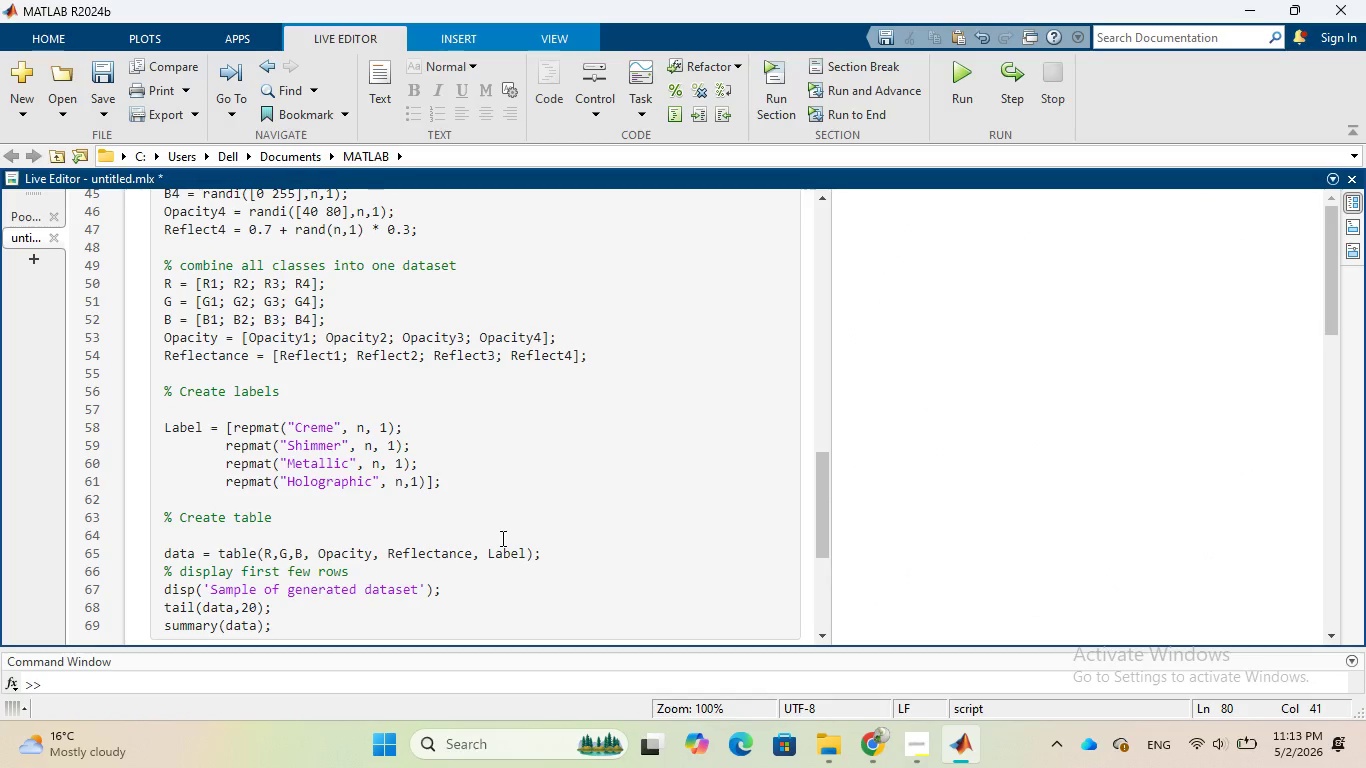 
scroll: coordinate [501, 538], scroll_direction: down, amount: 2.0
 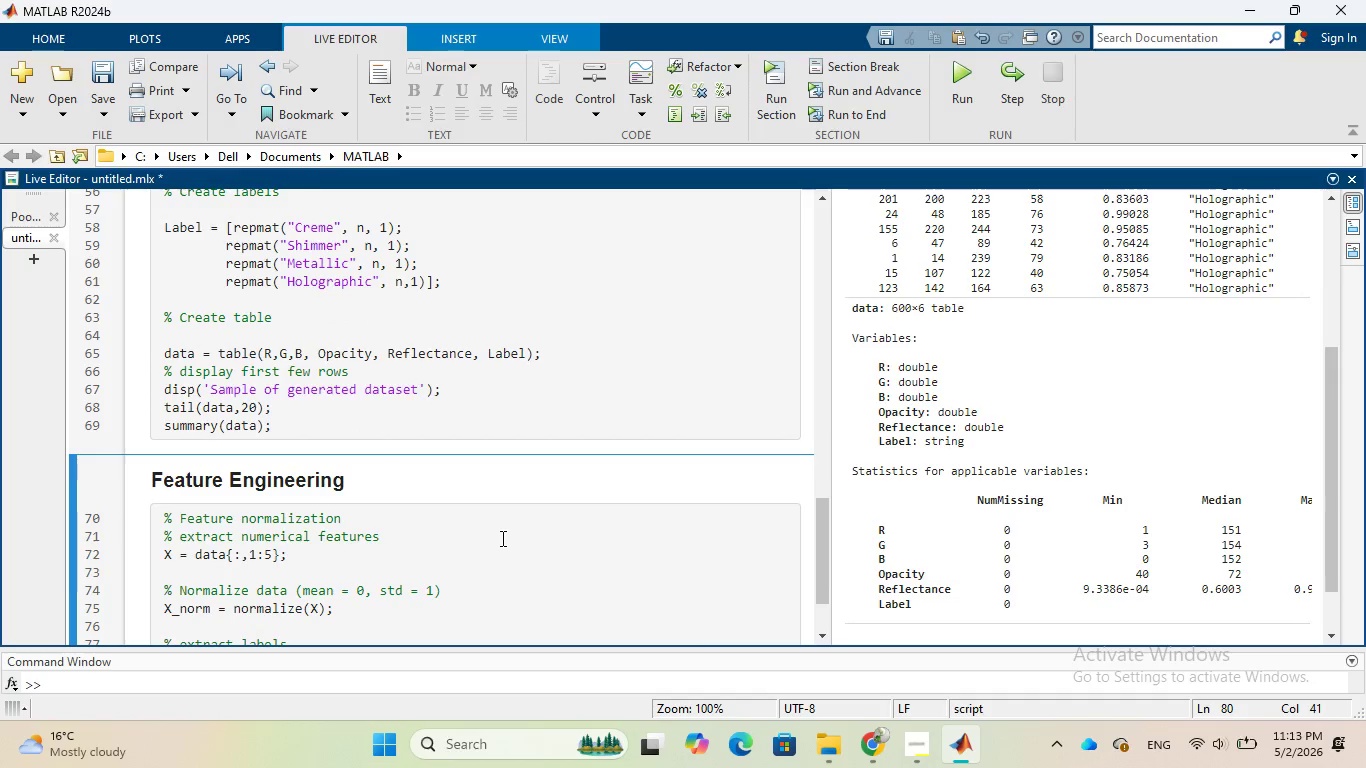 
scroll: coordinate [980, 470], scroll_direction: up, amount: 2.0
 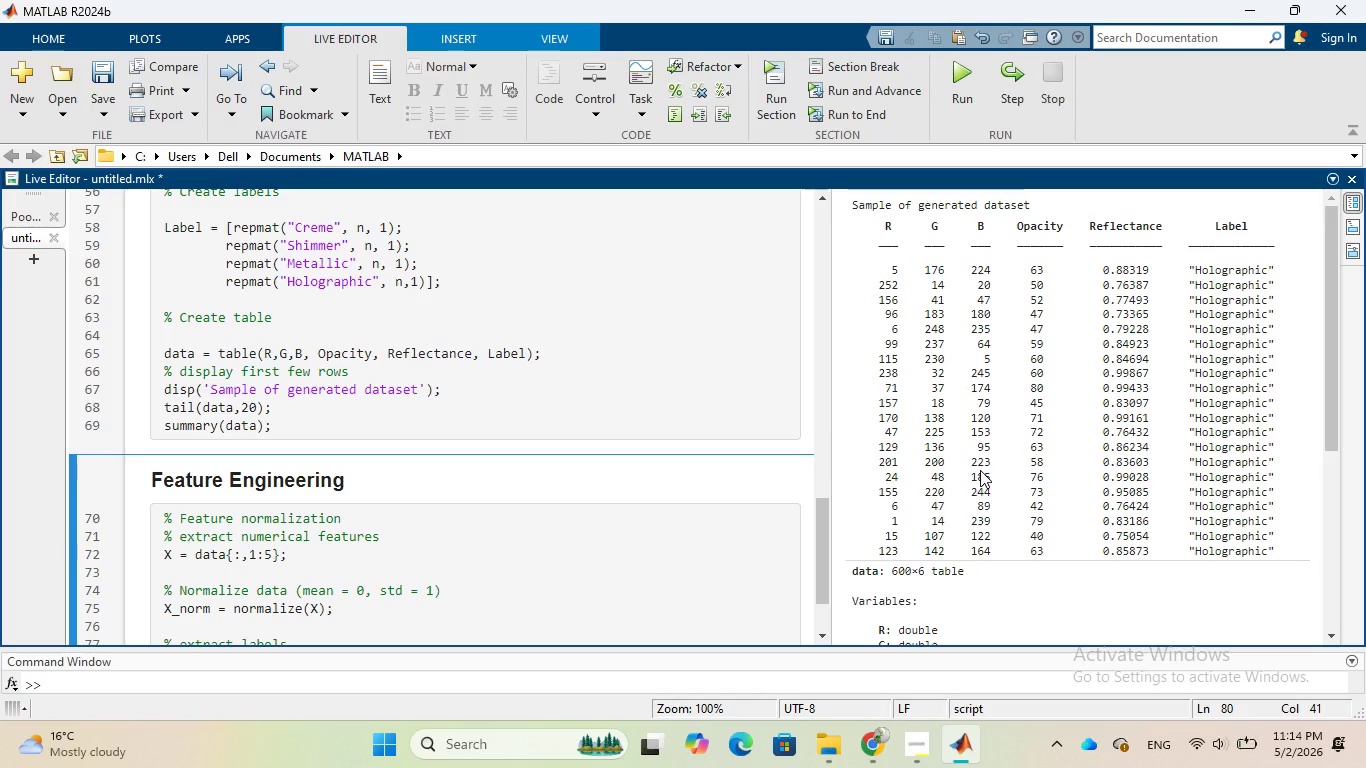 
wait(30.51)
 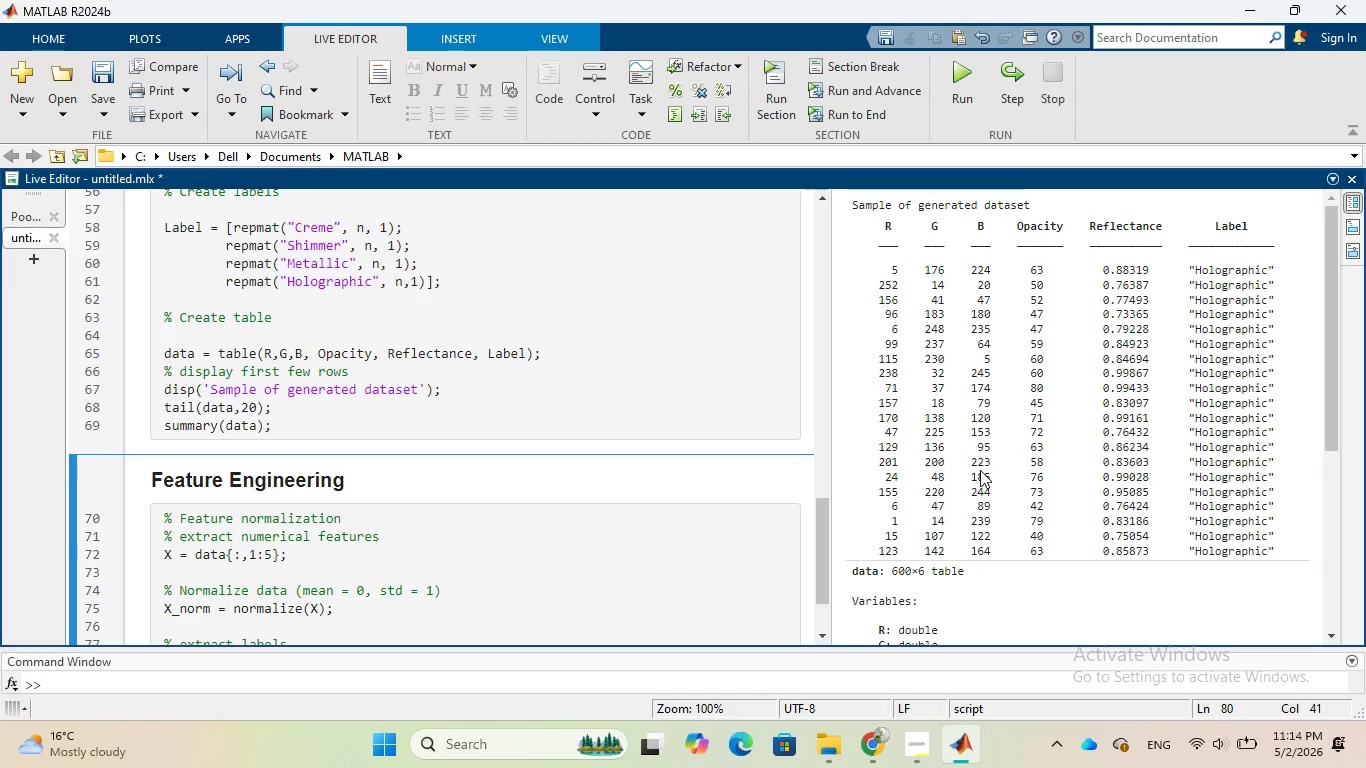 
scroll: coordinate [757, 573], scroll_direction: down, amount: 2.0
 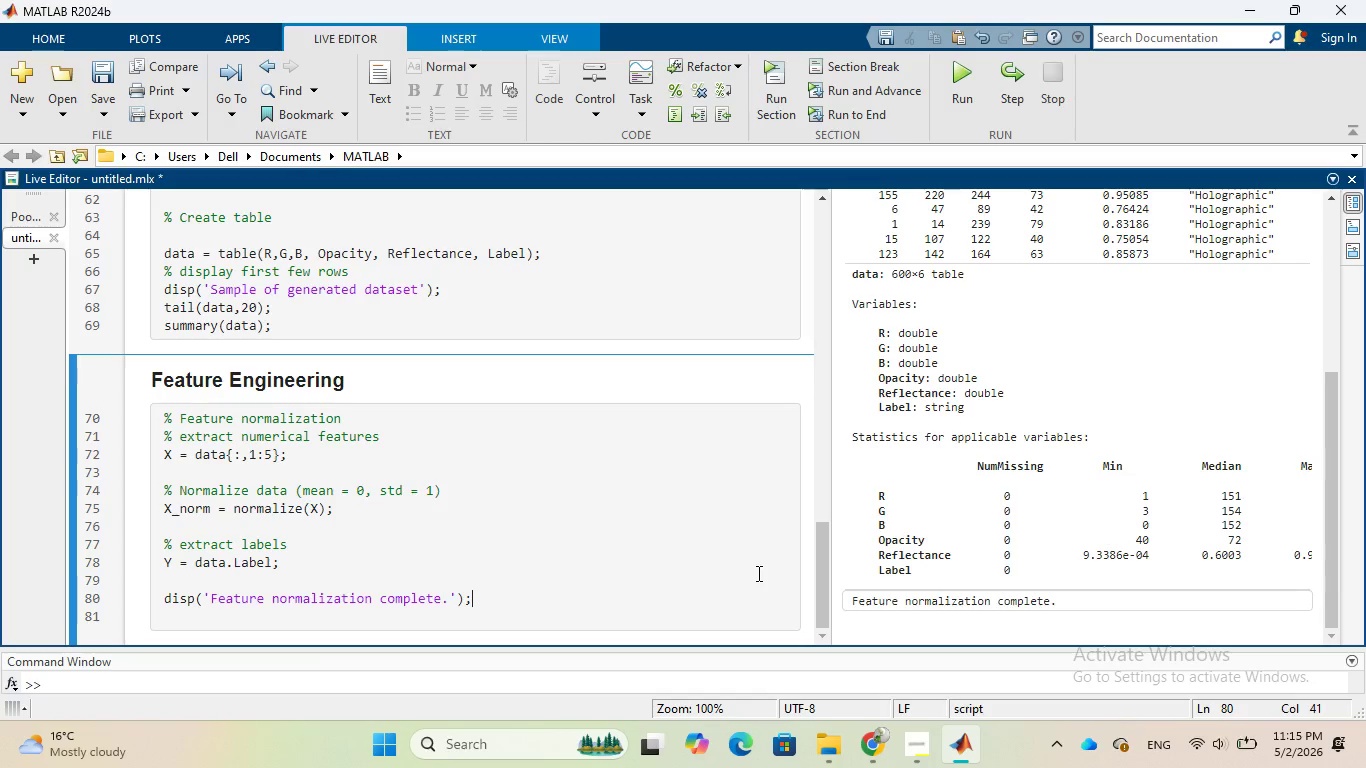 
wait(56.4)
 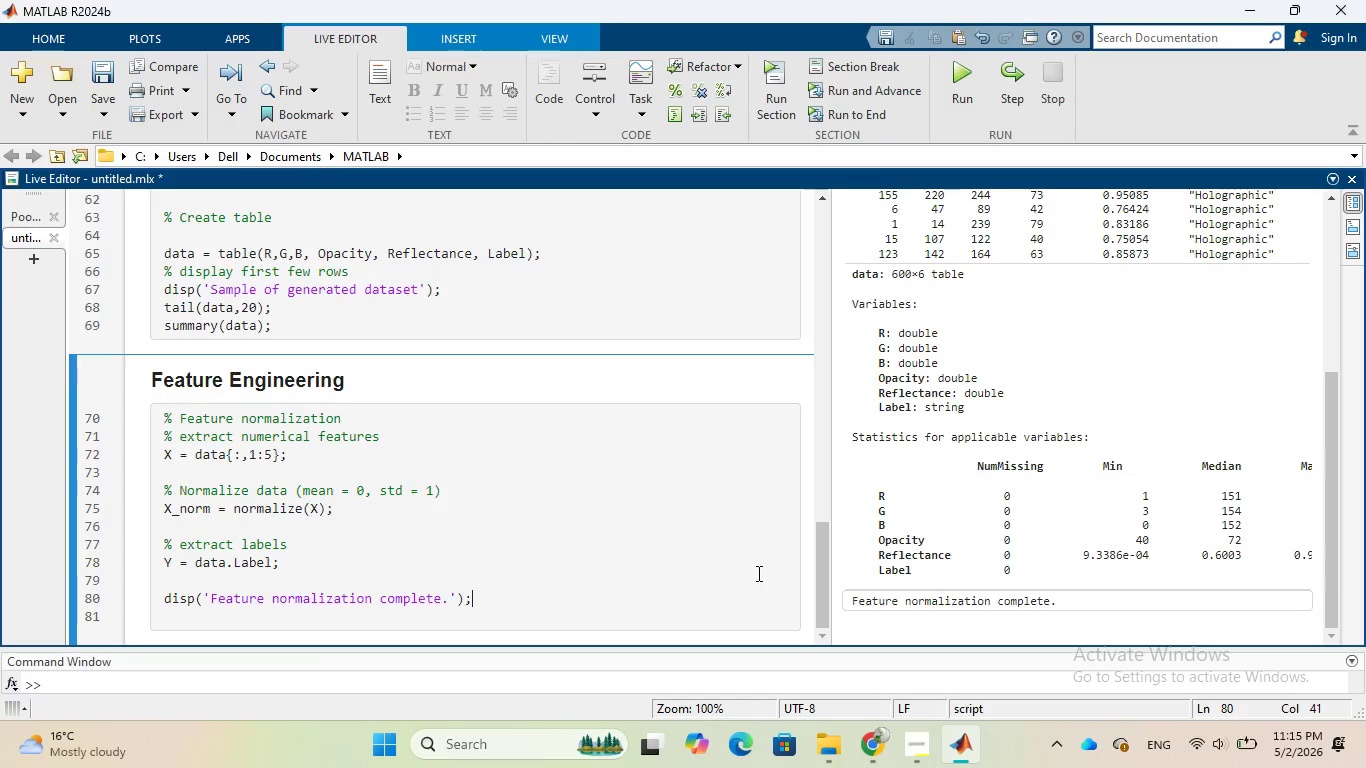 
key(Enter)
 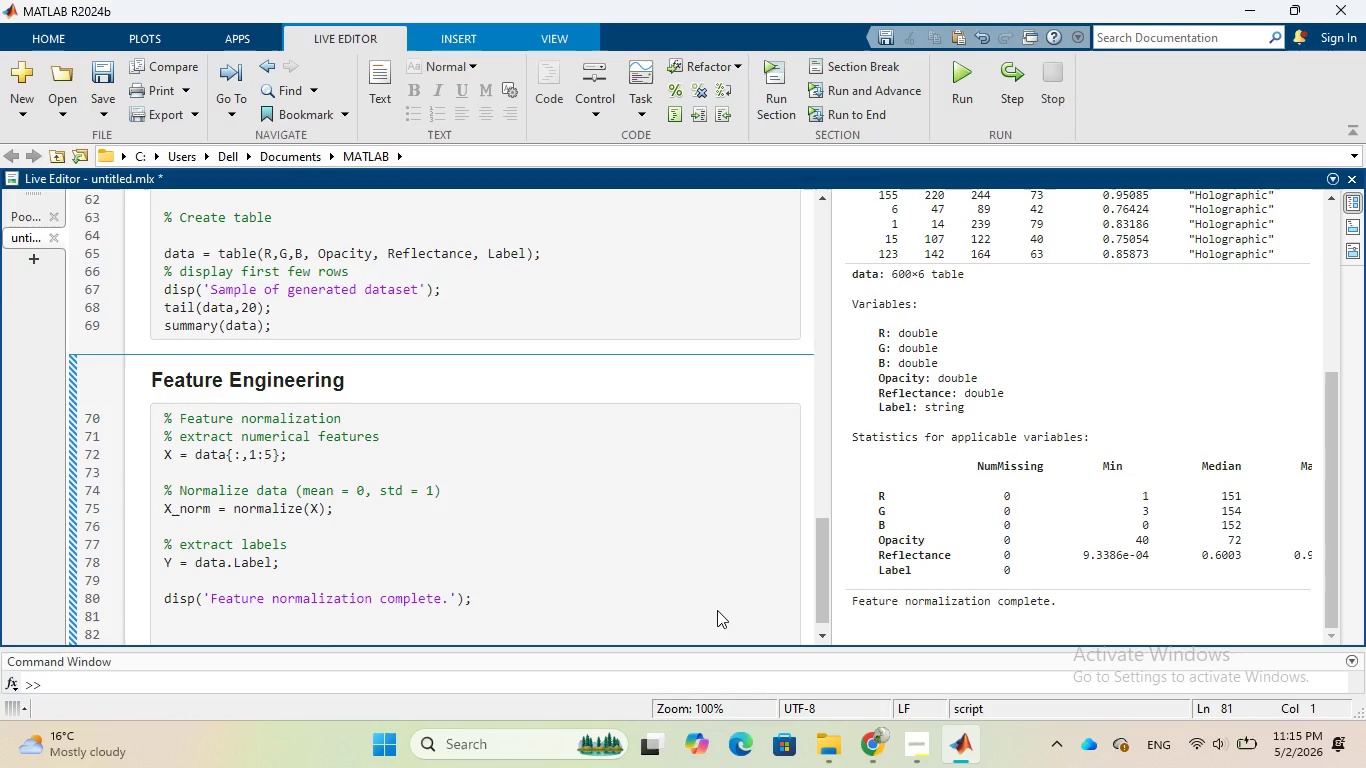 
type(%% Exploratory data analysis)
 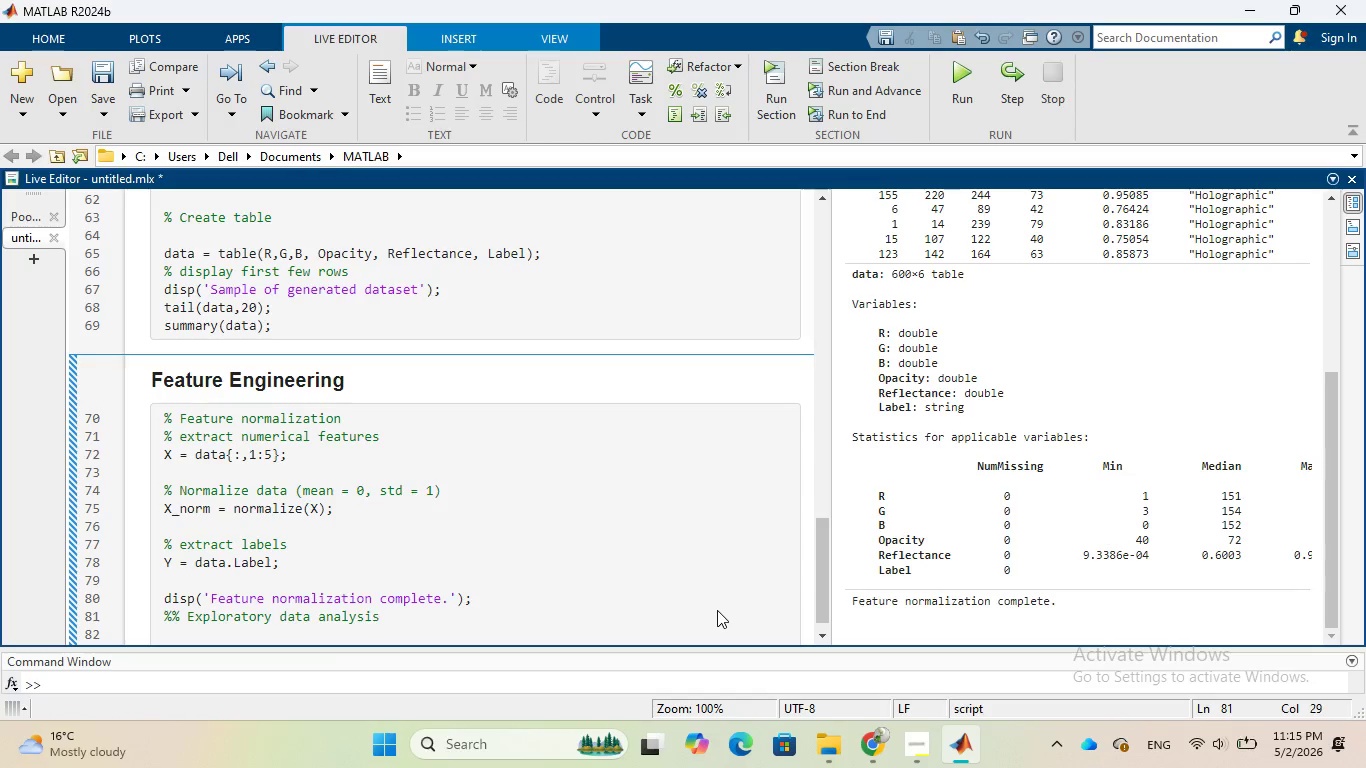 
key(Enter)
 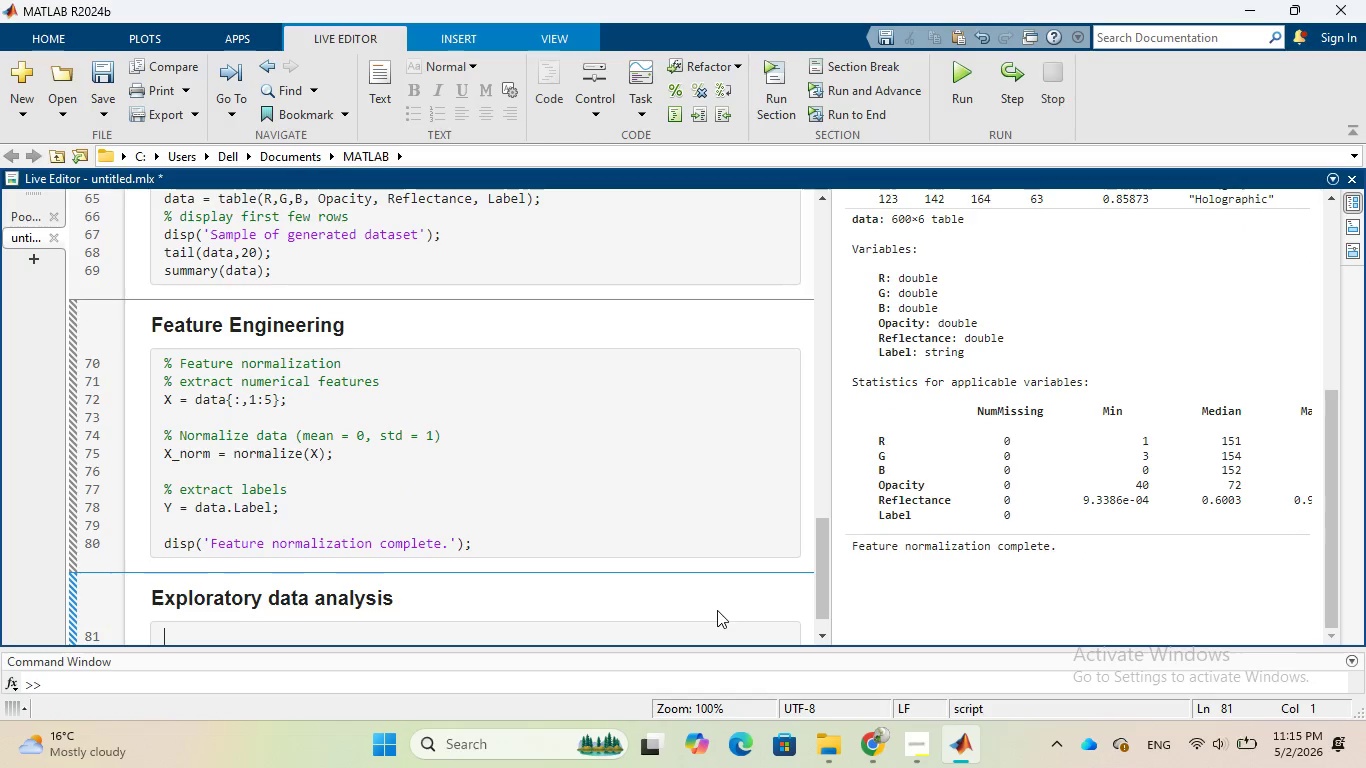 
wait(9.8)
 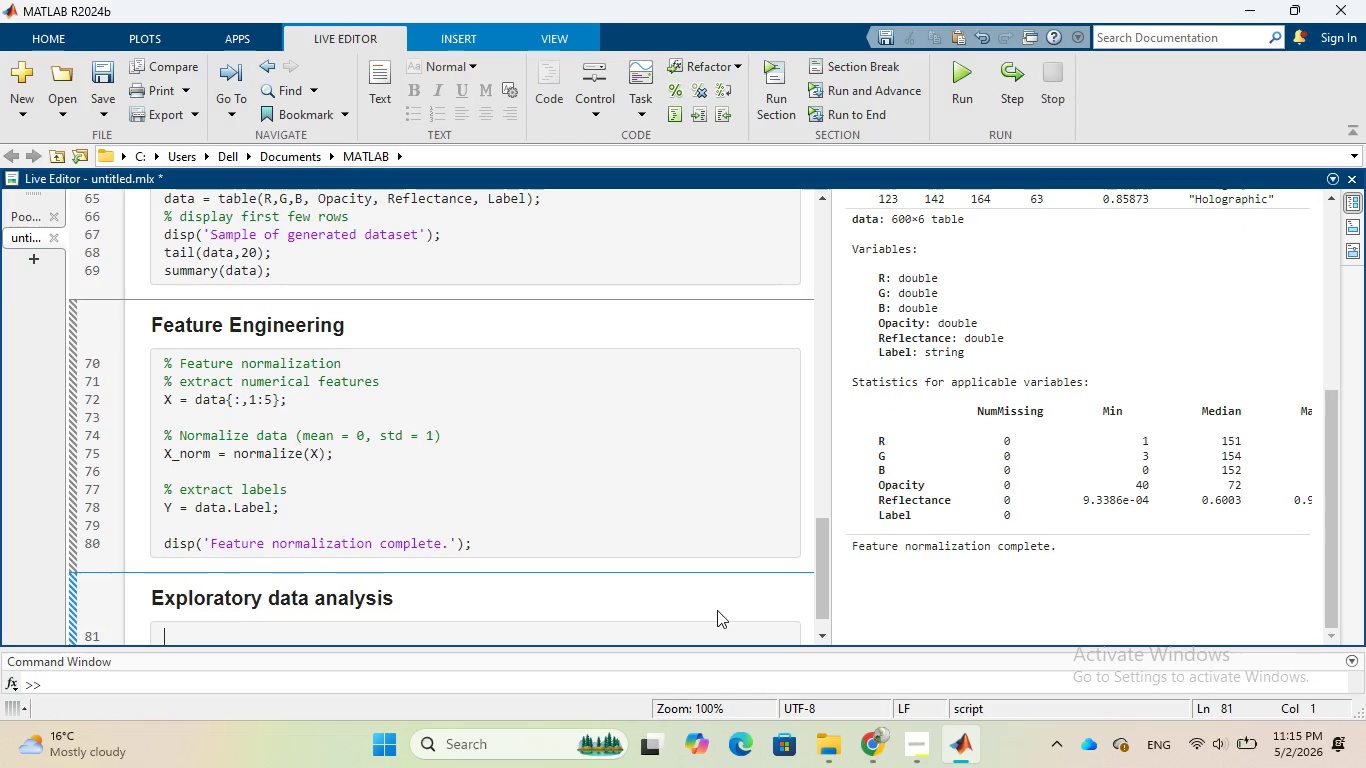 
left_click([897, 635])